 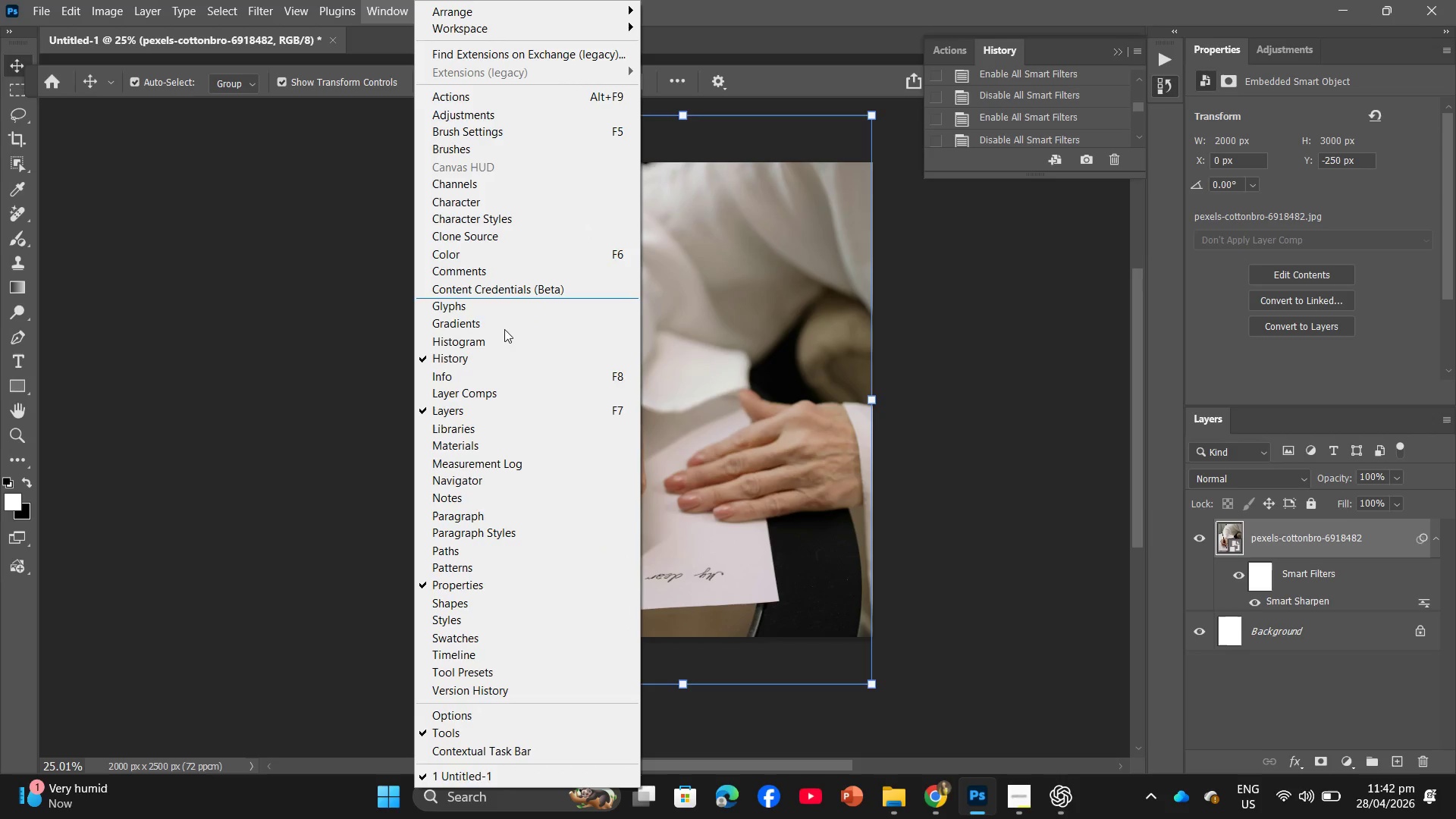 
left_click([533, 99])
 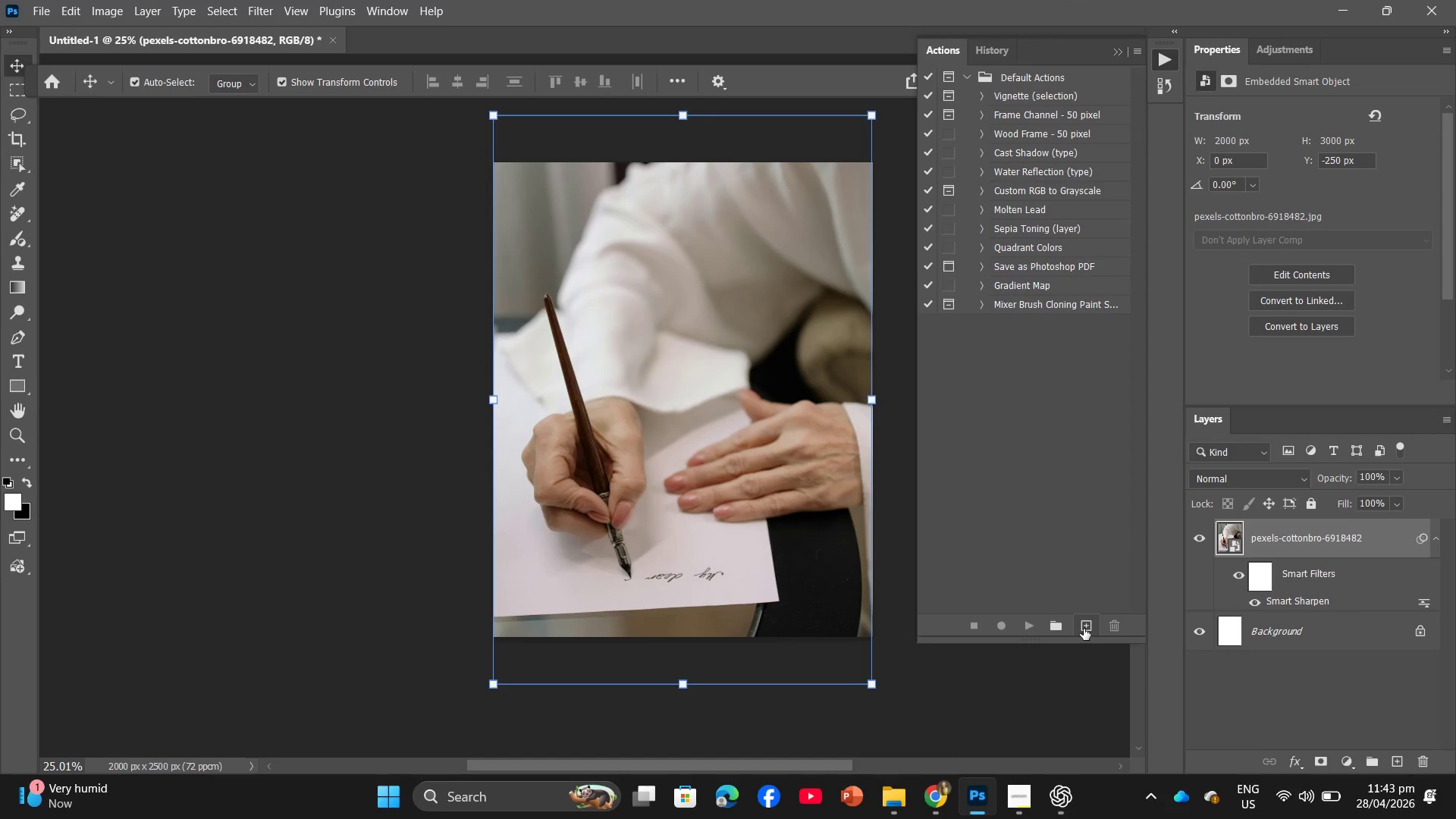 
left_click([1084, 629])
 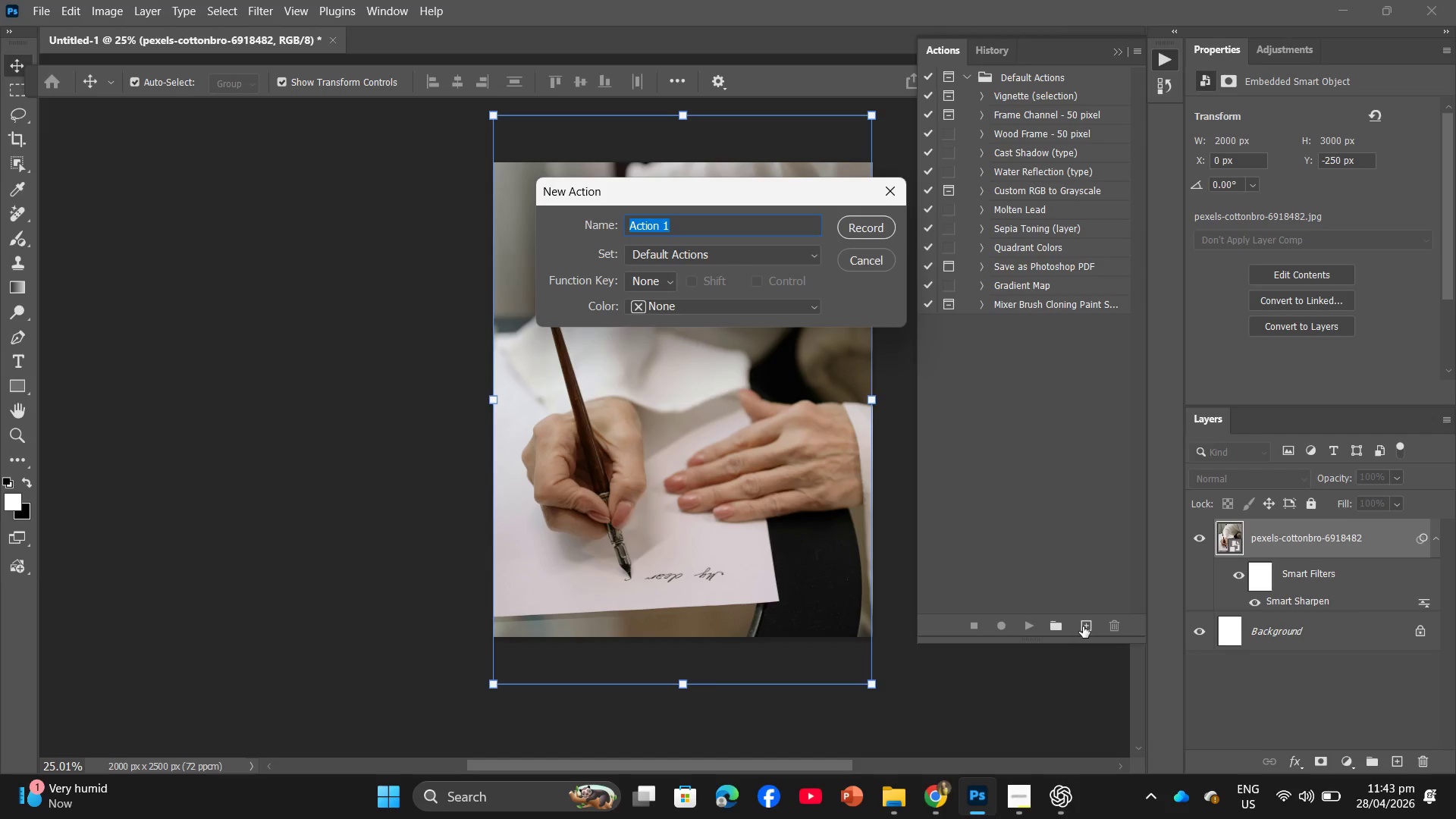 
wait(10.05)
 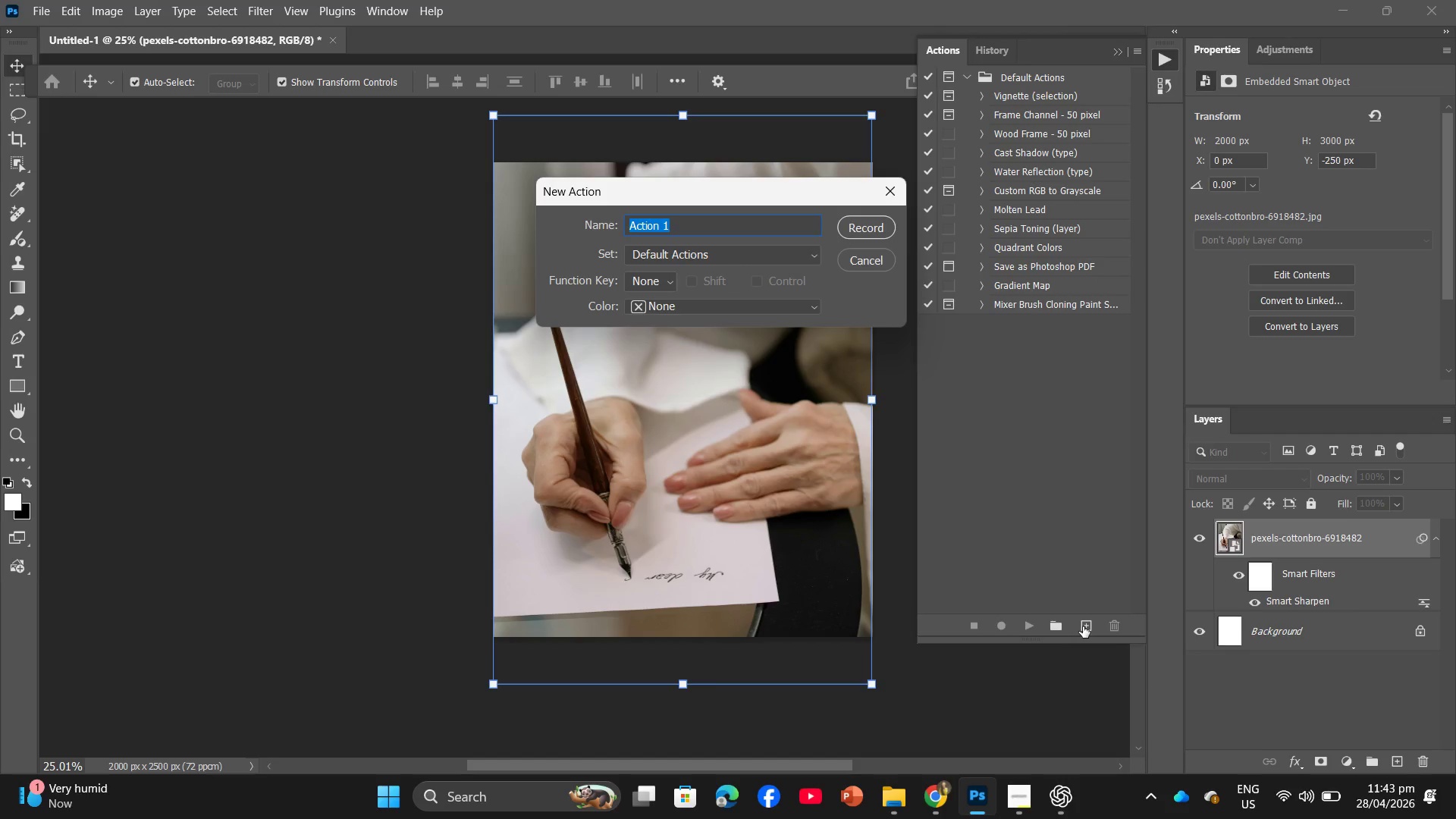 
left_click([721, 258])
 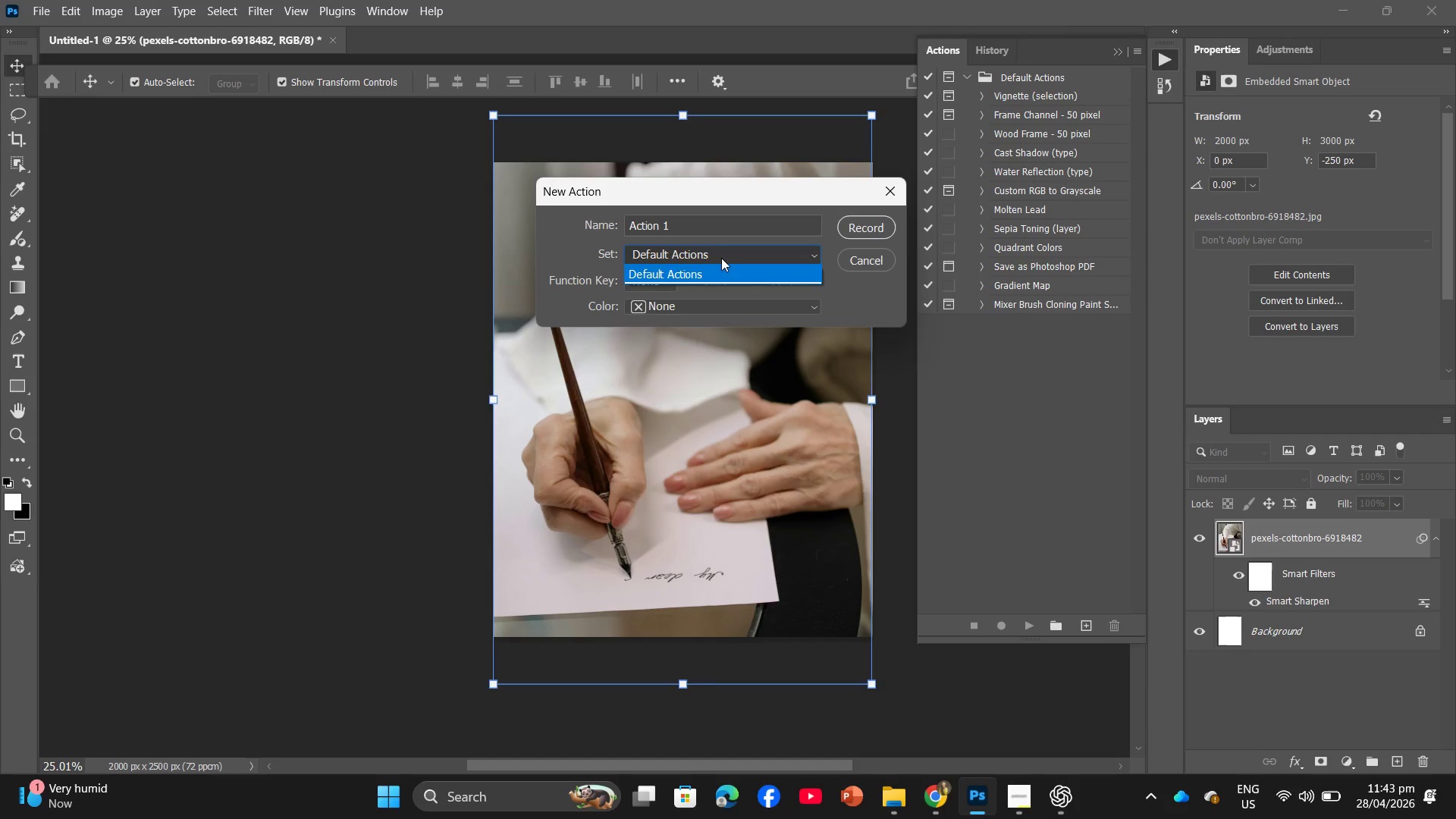 
left_click([721, 258])
 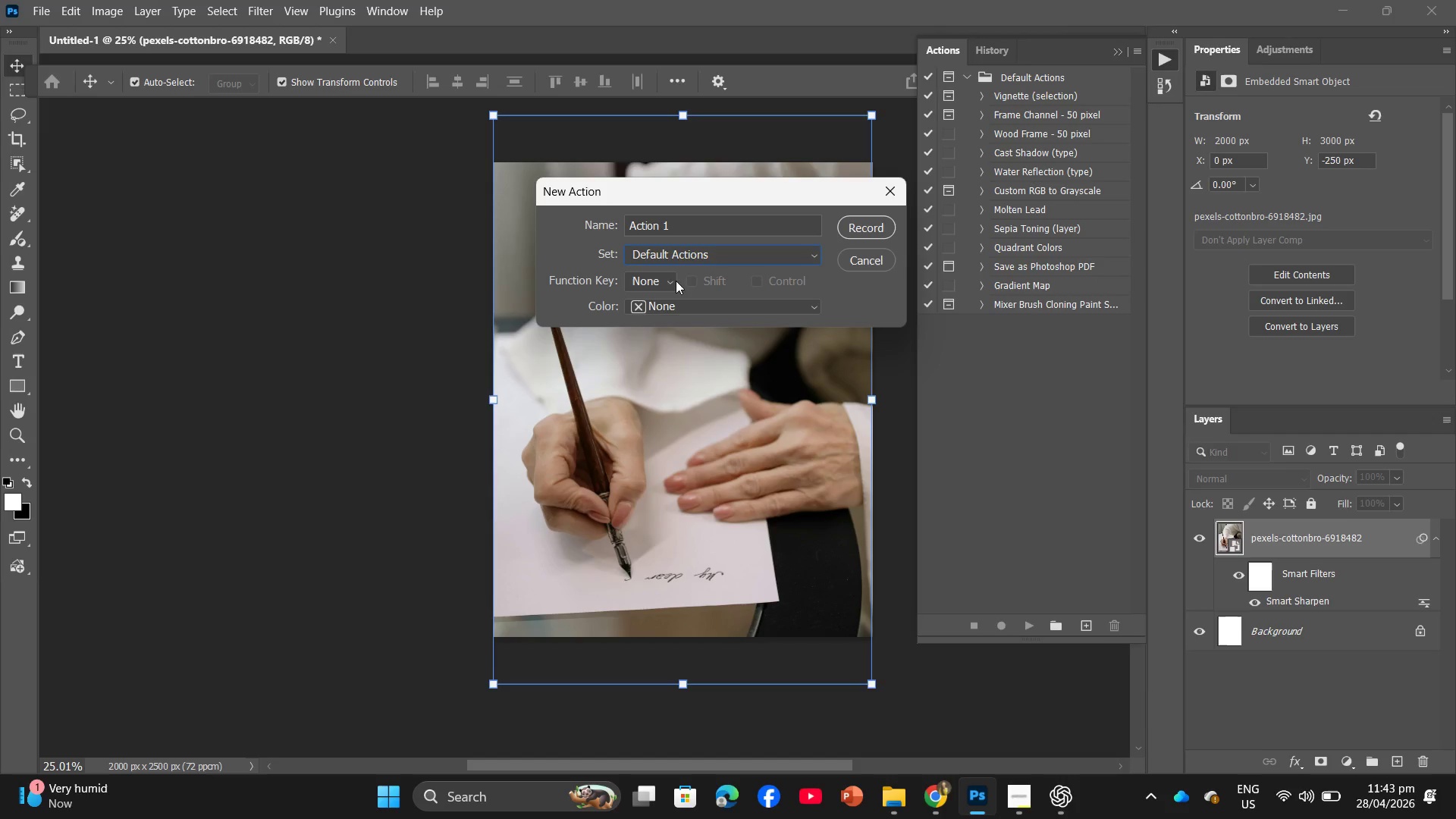 
left_click([676, 281])
 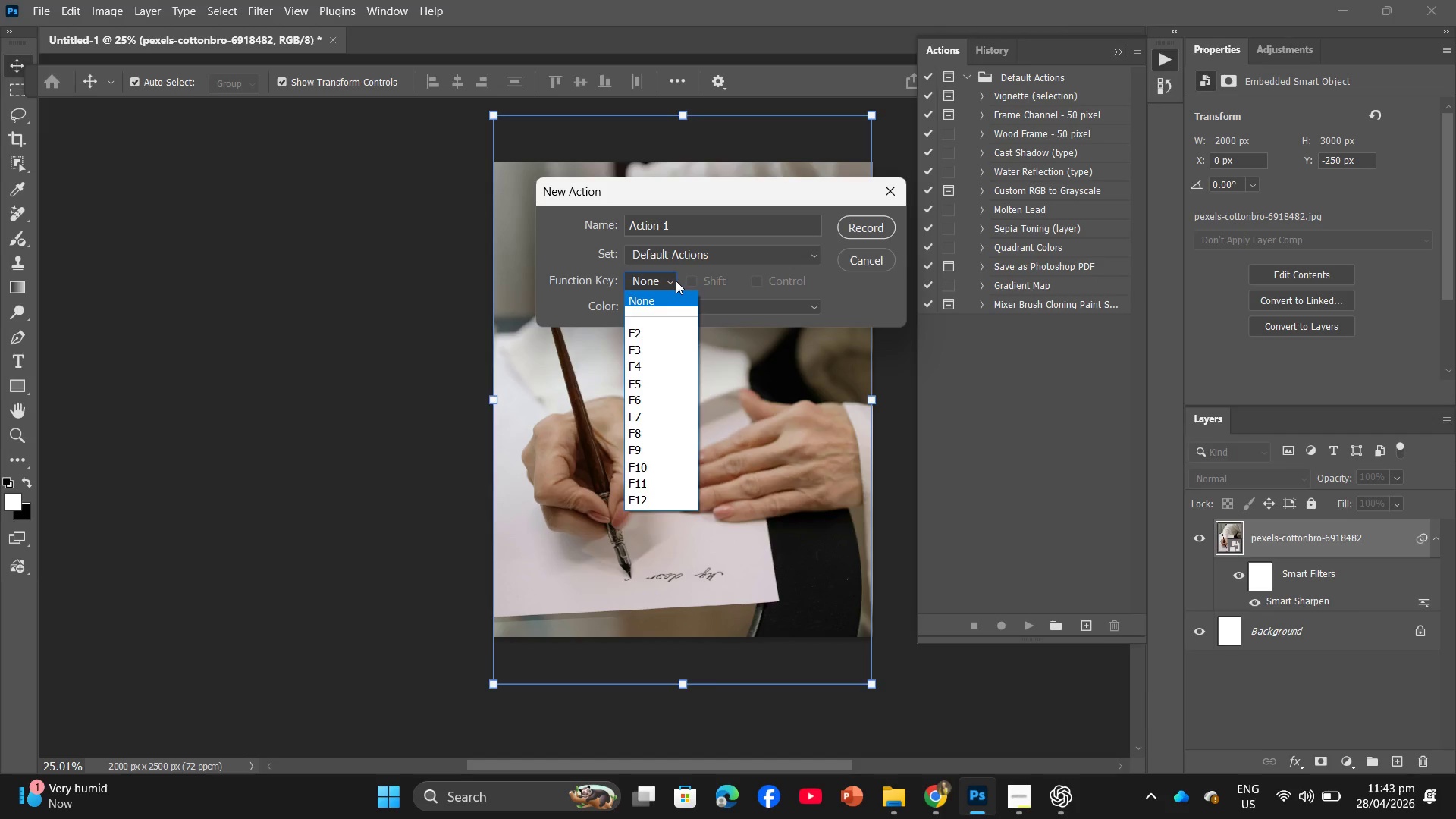 
left_click([676, 281])
 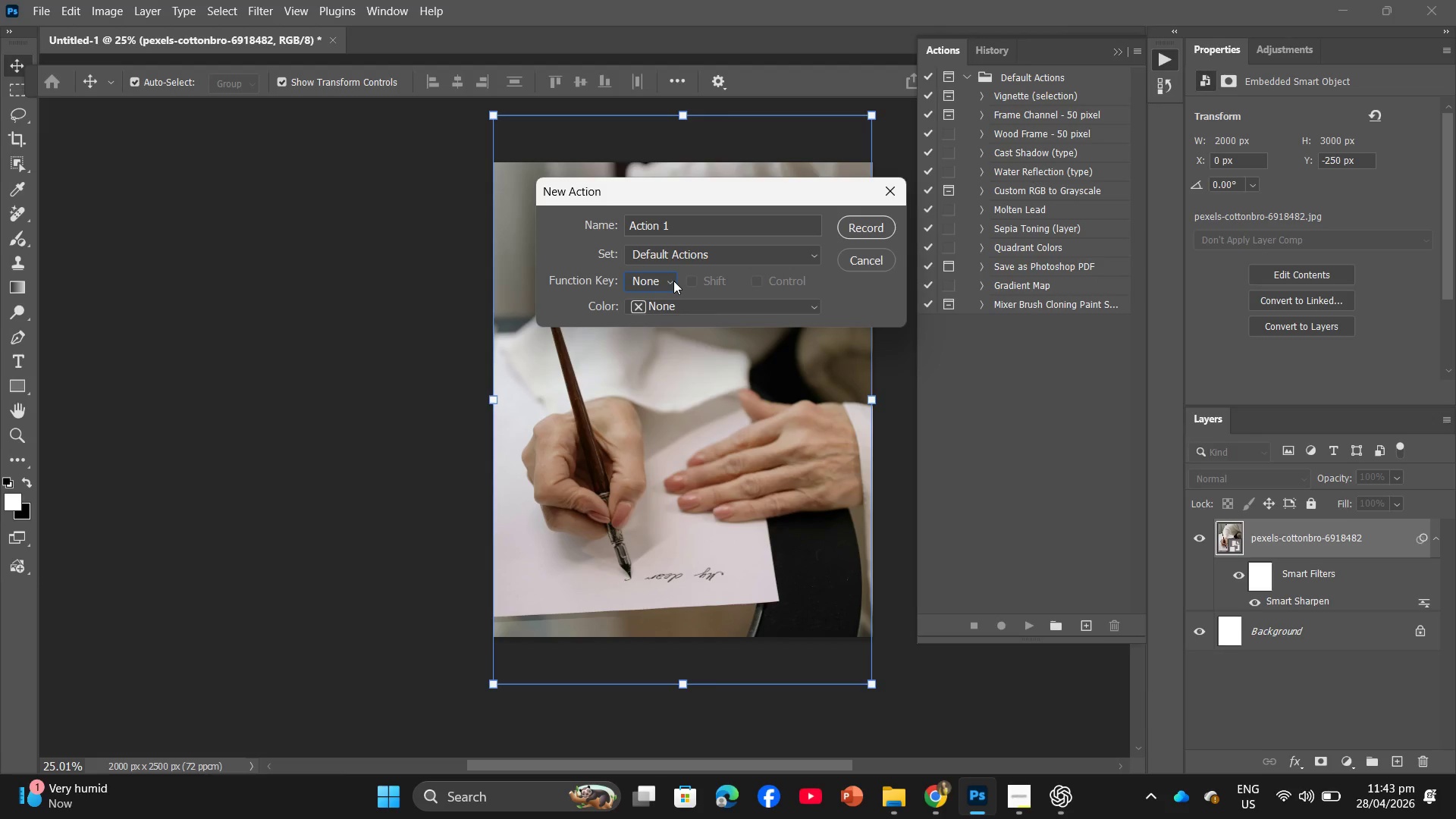 
wait(45.17)
 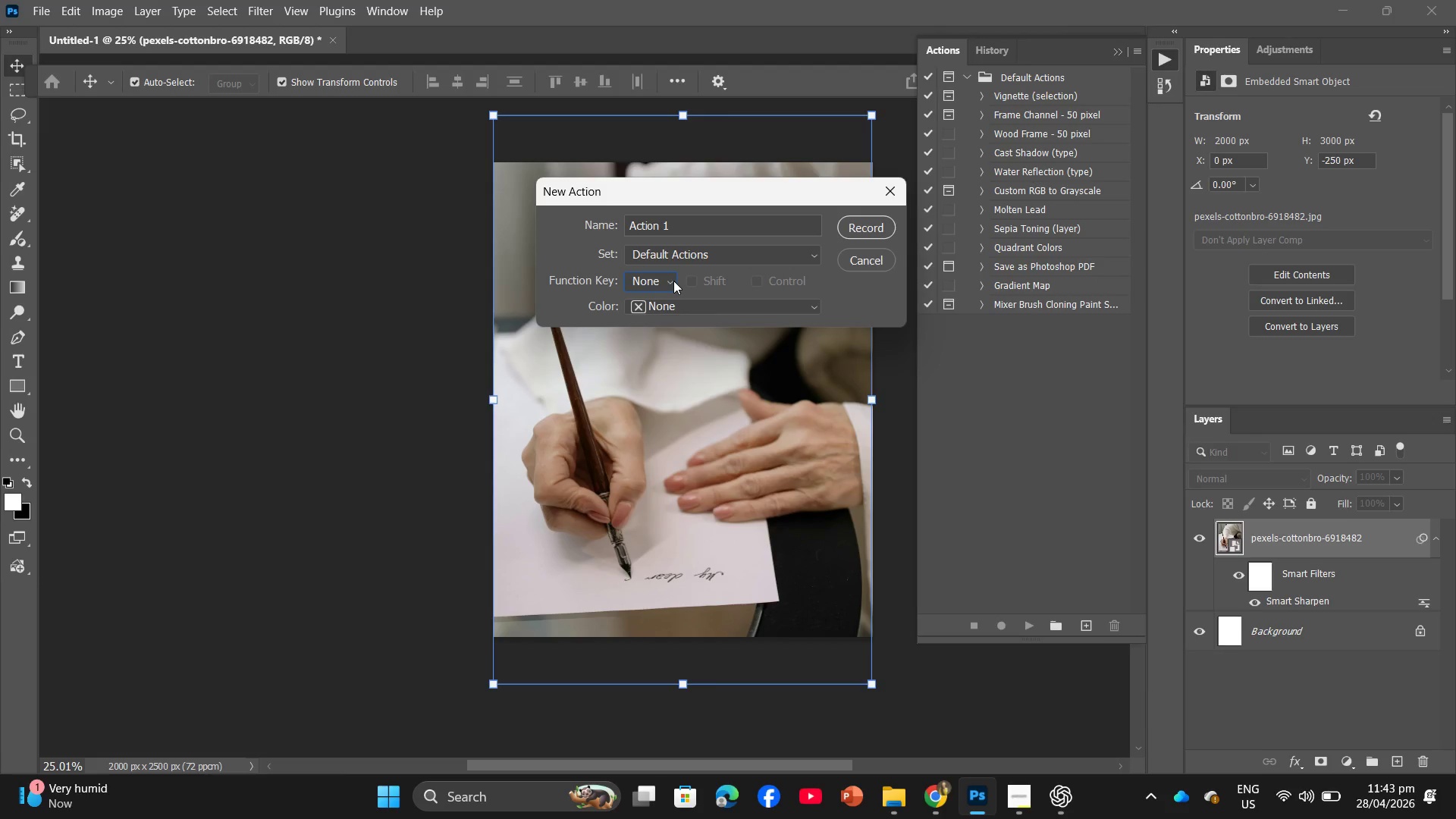 
left_click([113, 6])
 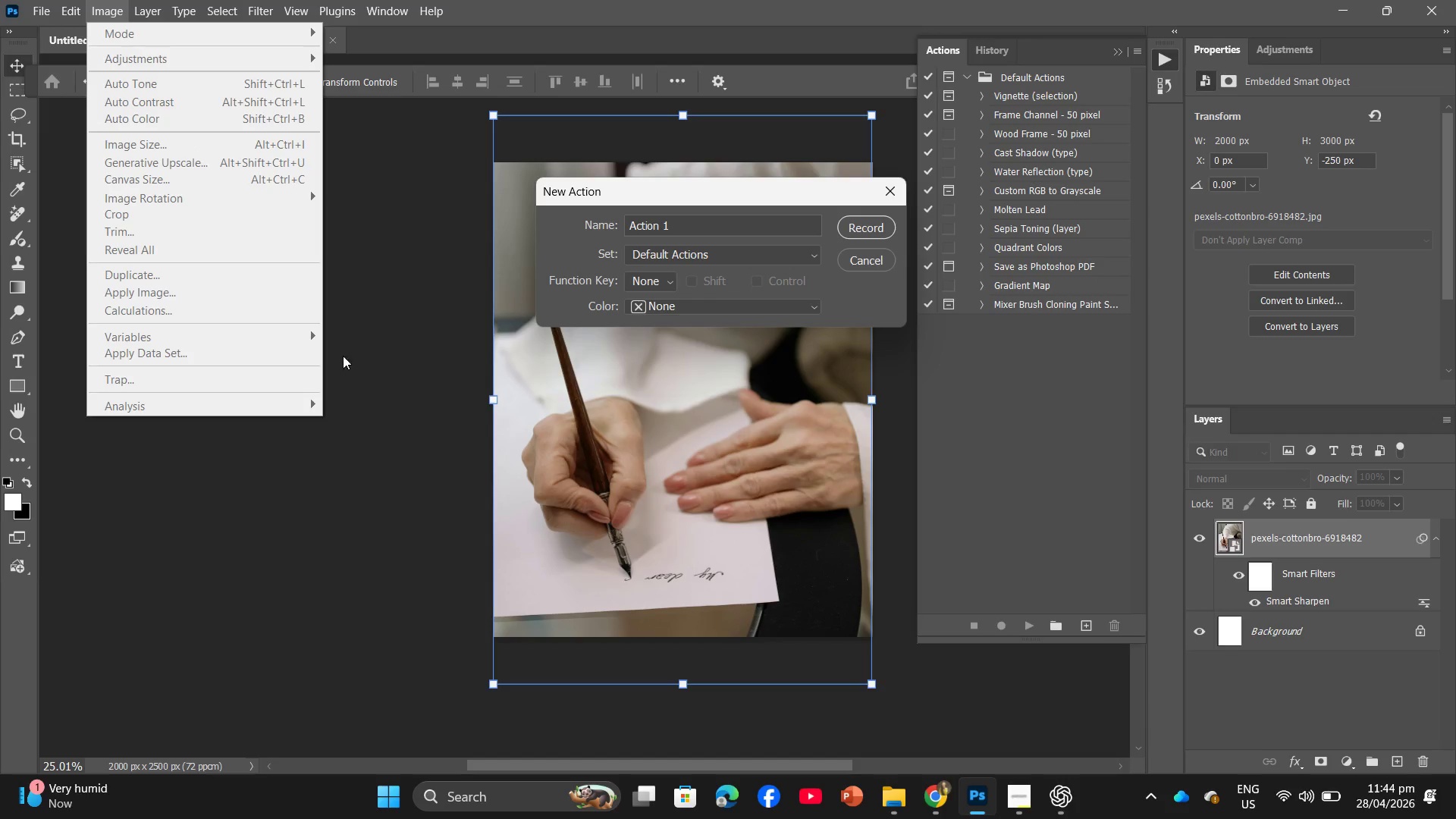 
left_click([733, 507])
 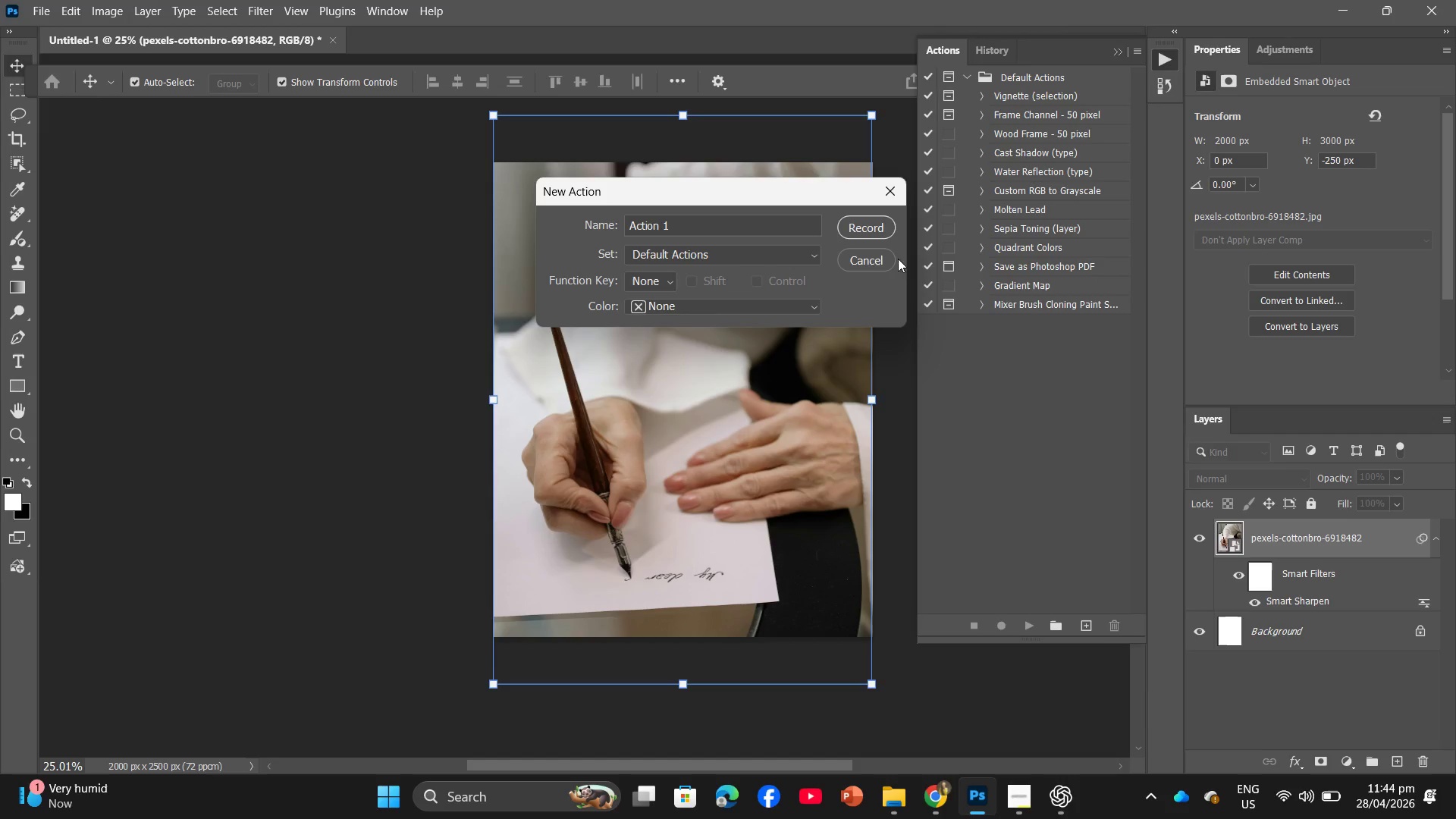 
left_click([880, 255])
 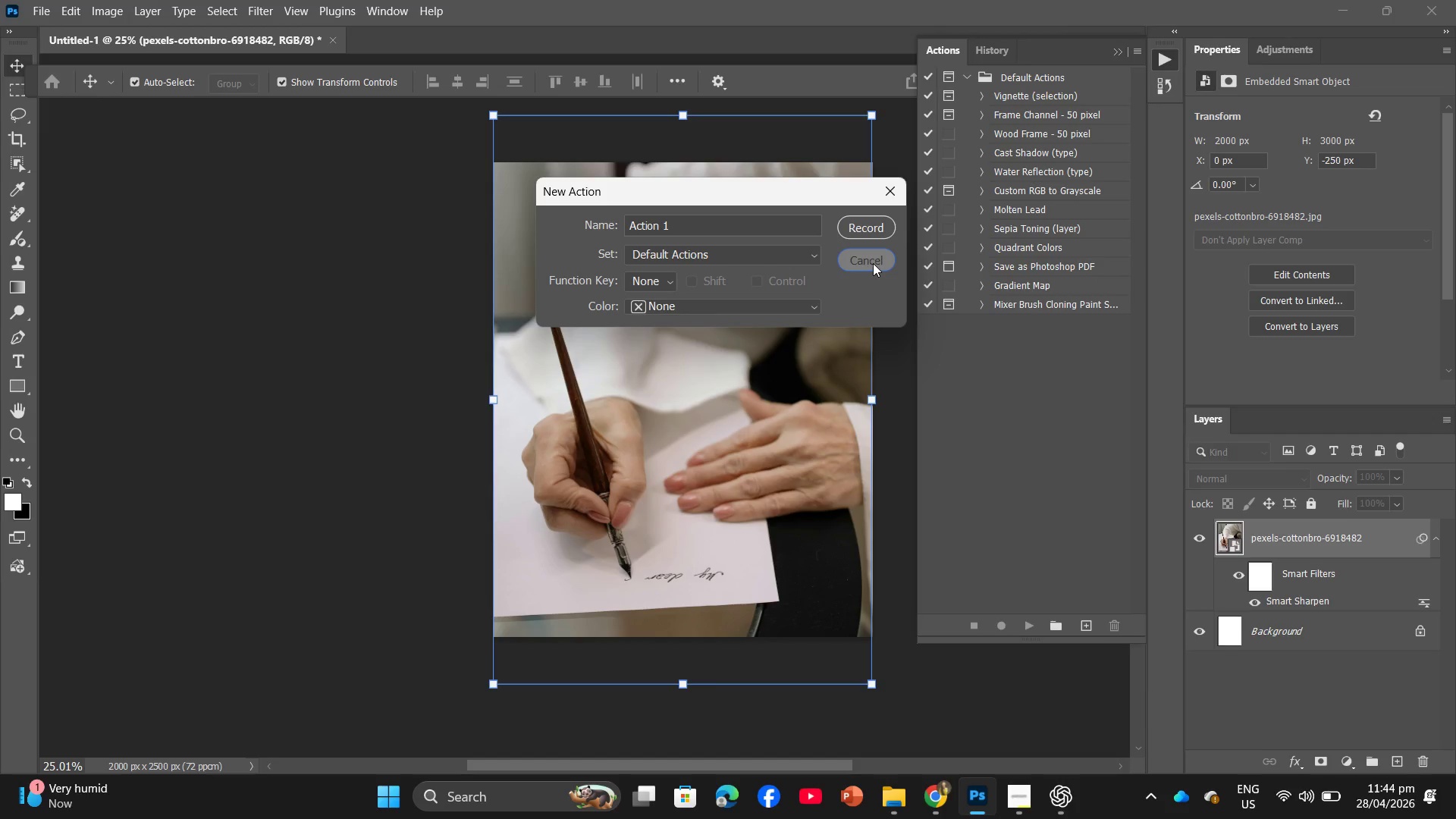 
left_click([873, 263])
 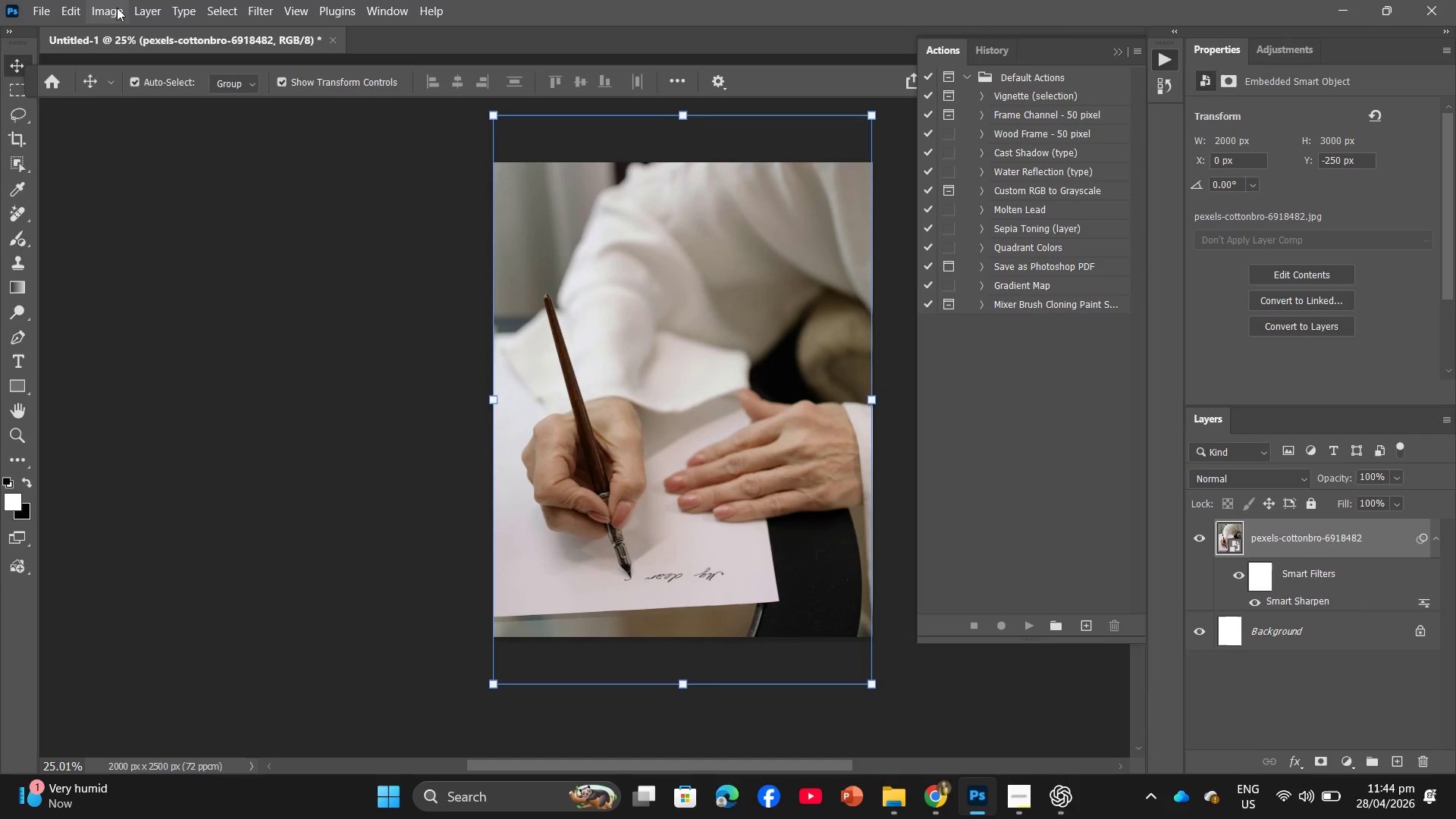 
left_click([184, 146])
 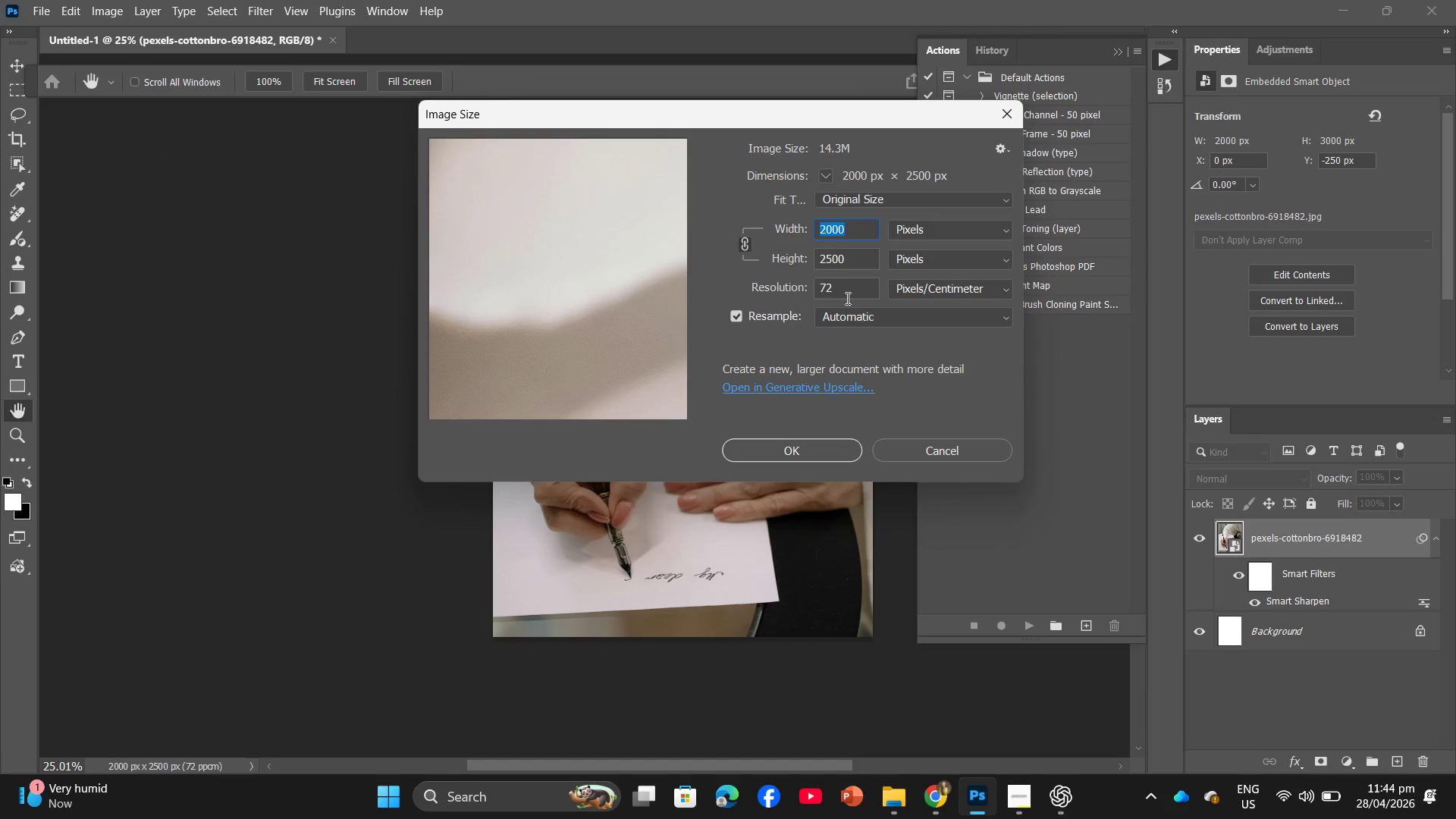 
left_click([906, 319])
 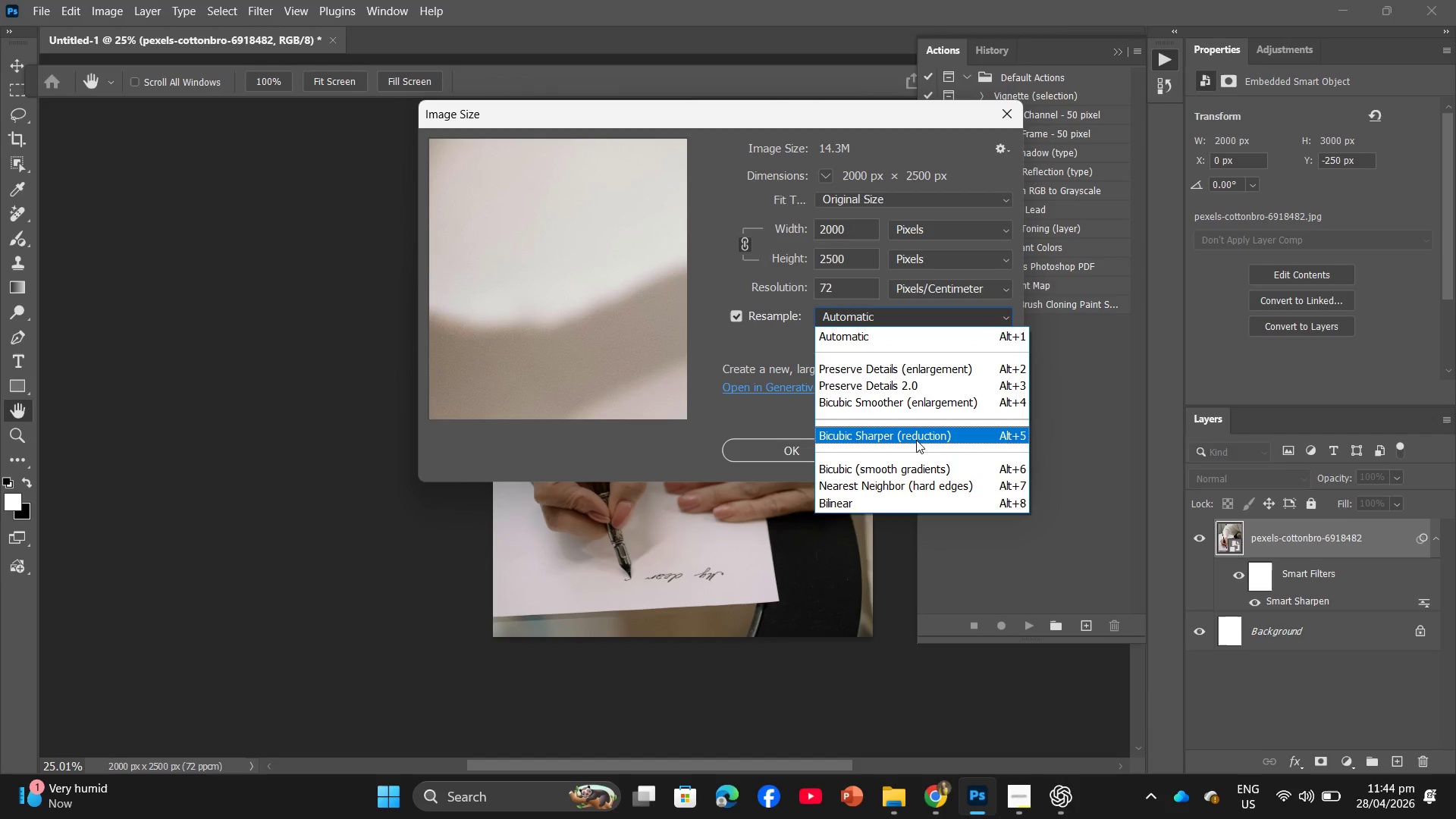 
wait(12.03)
 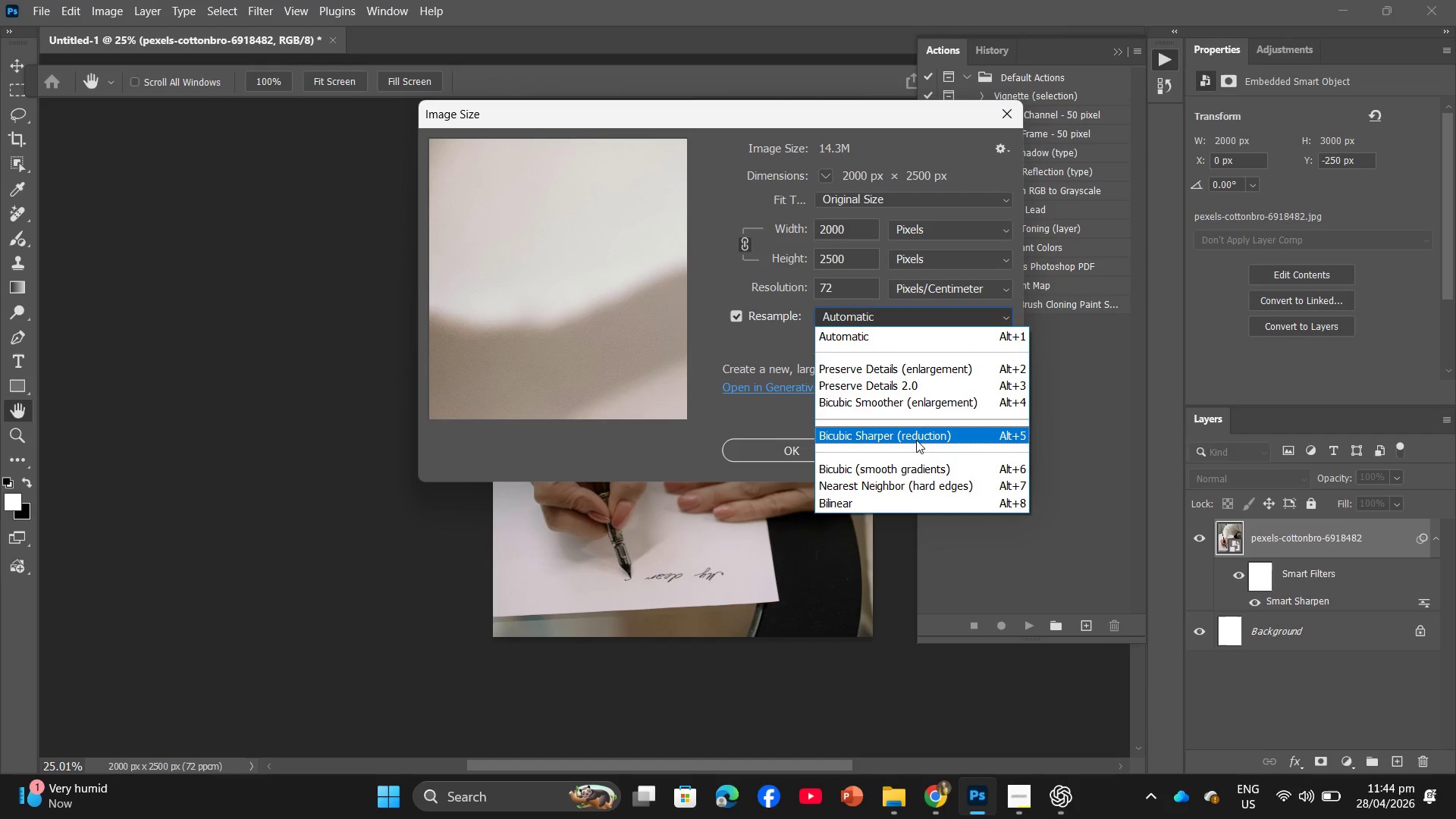 
left_click([1009, 798])